 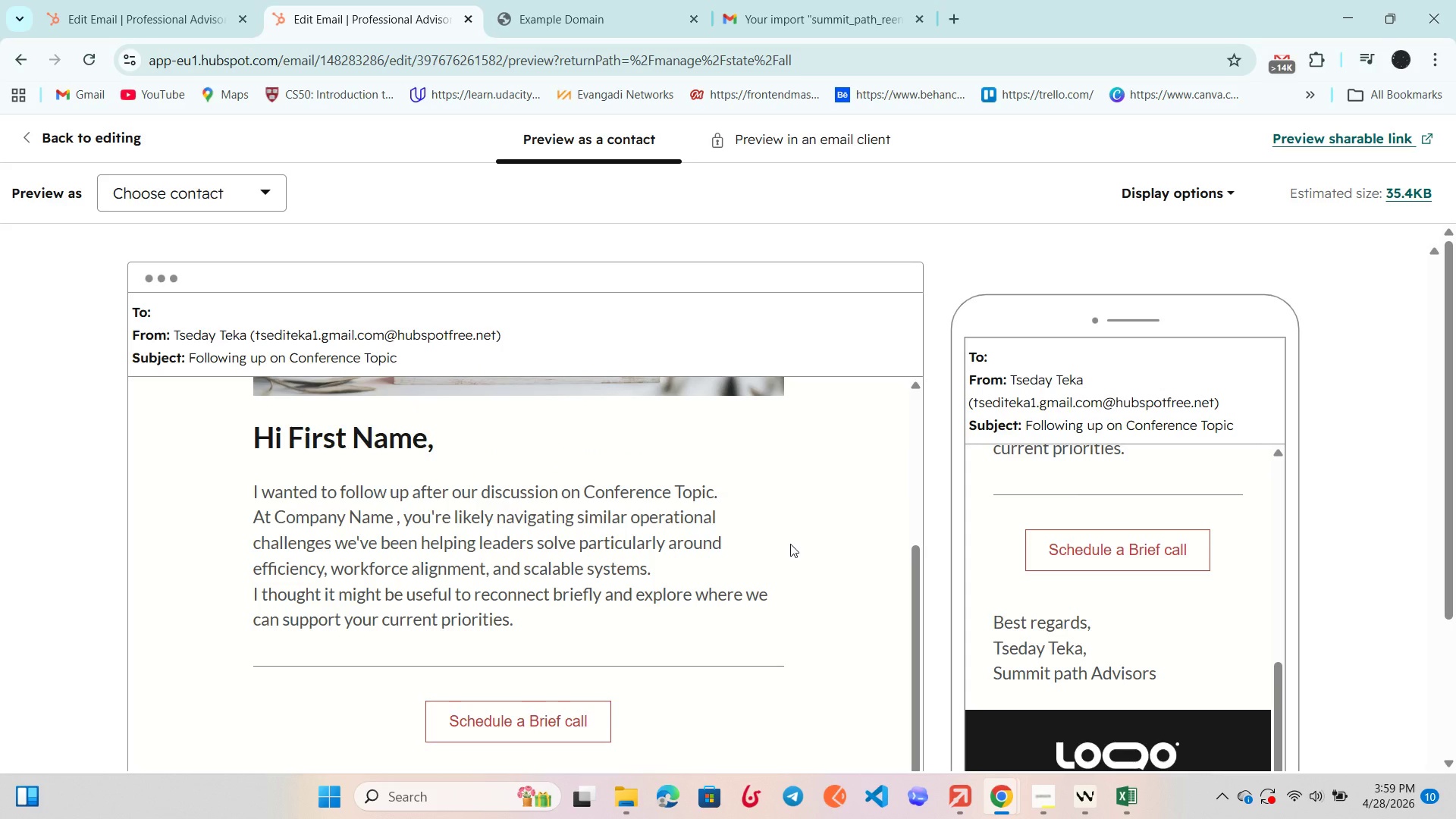 
key(VolumeDown)
 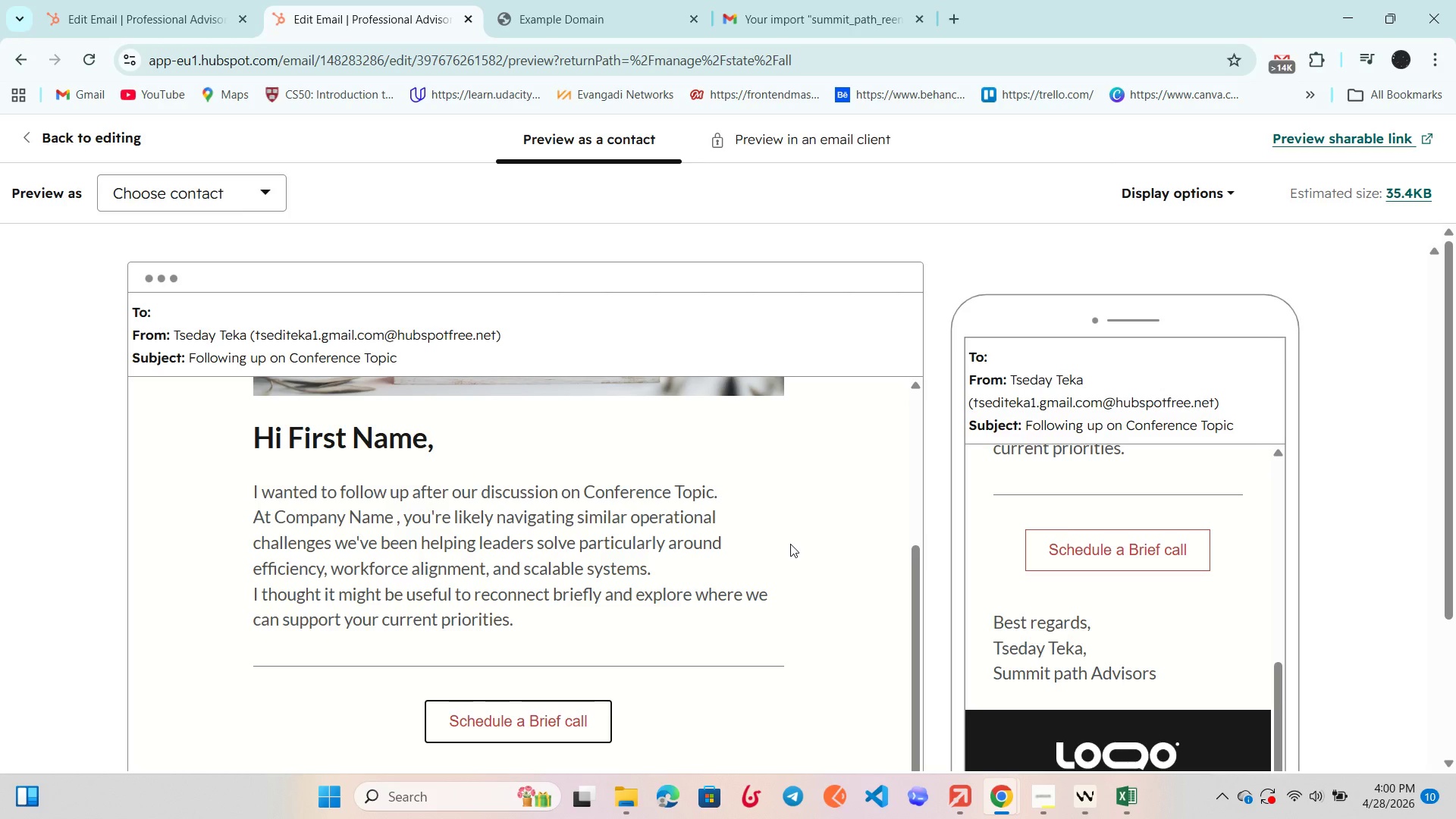 
wait(59.86)
 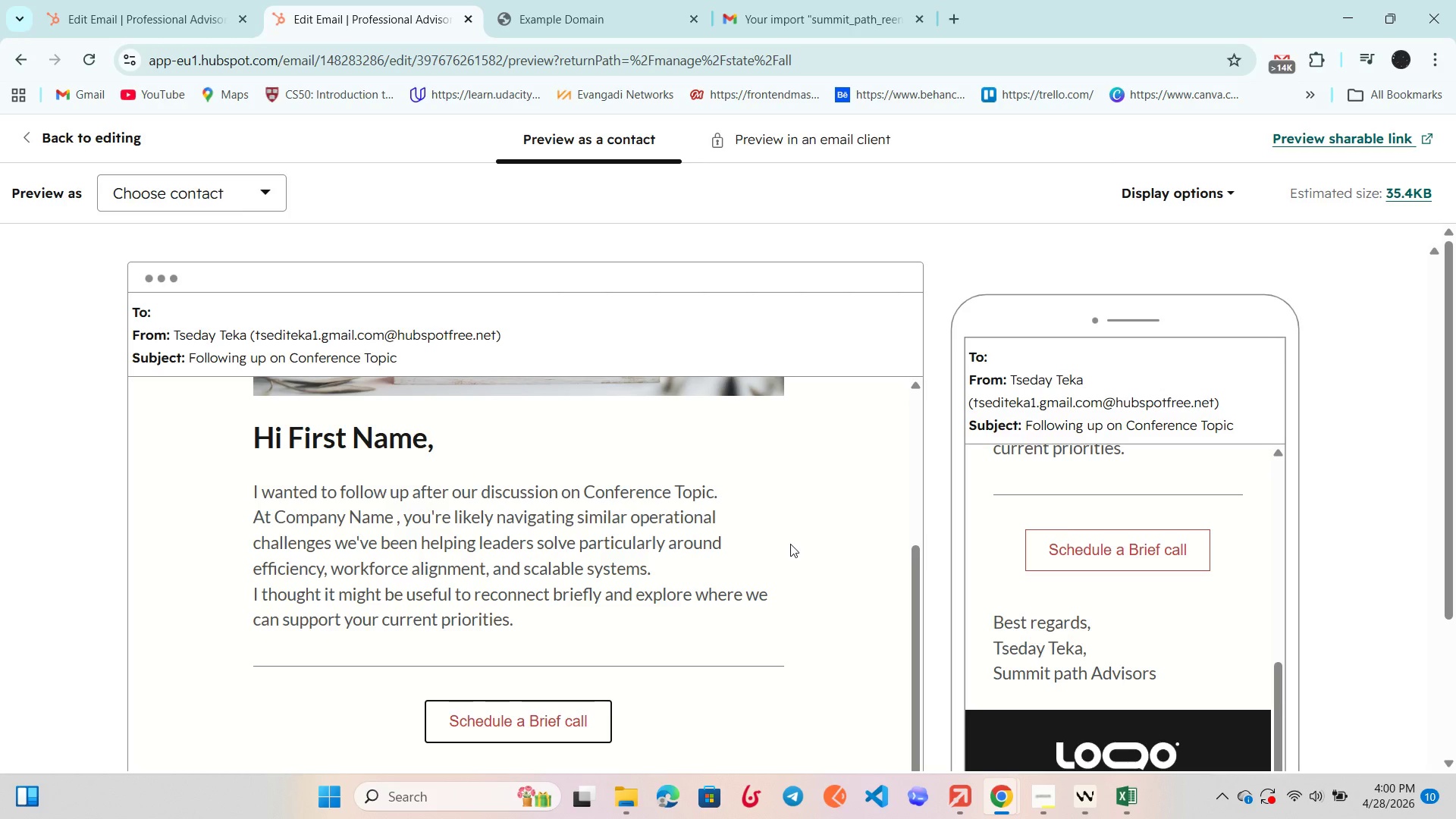 
key(VolumeDown)
 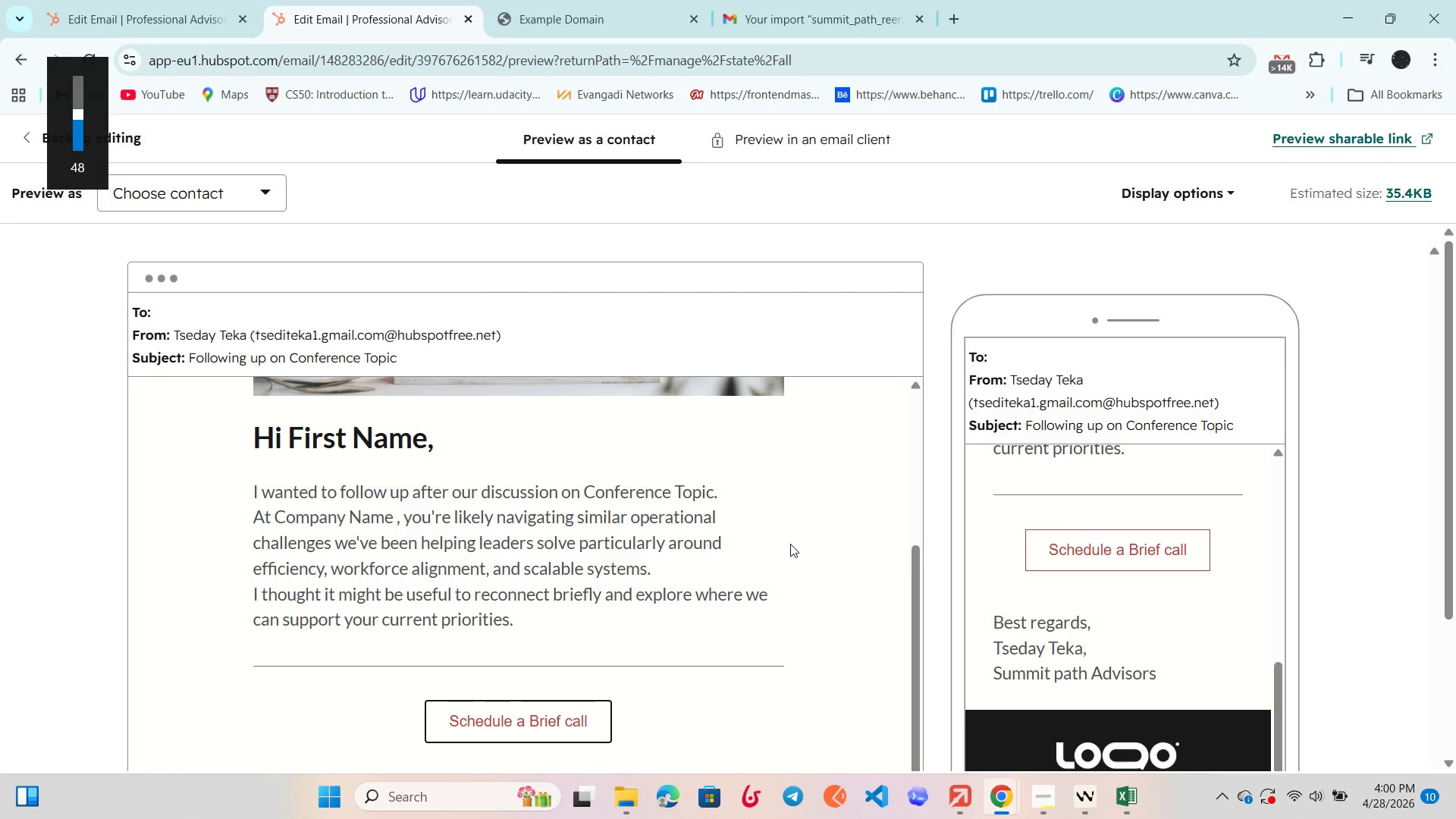 
key(VolumeDown)
 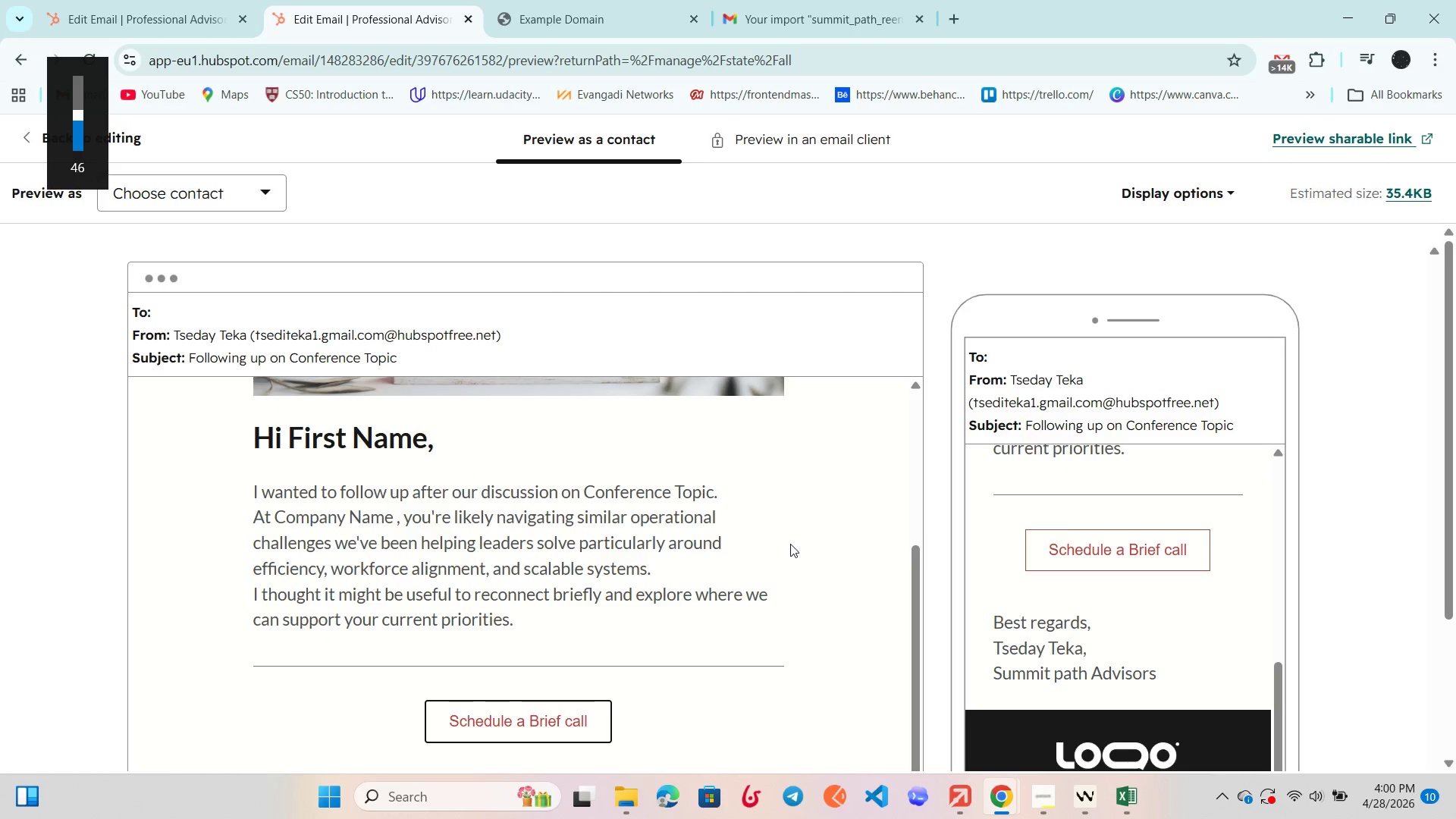 
key(VolumeDown)
 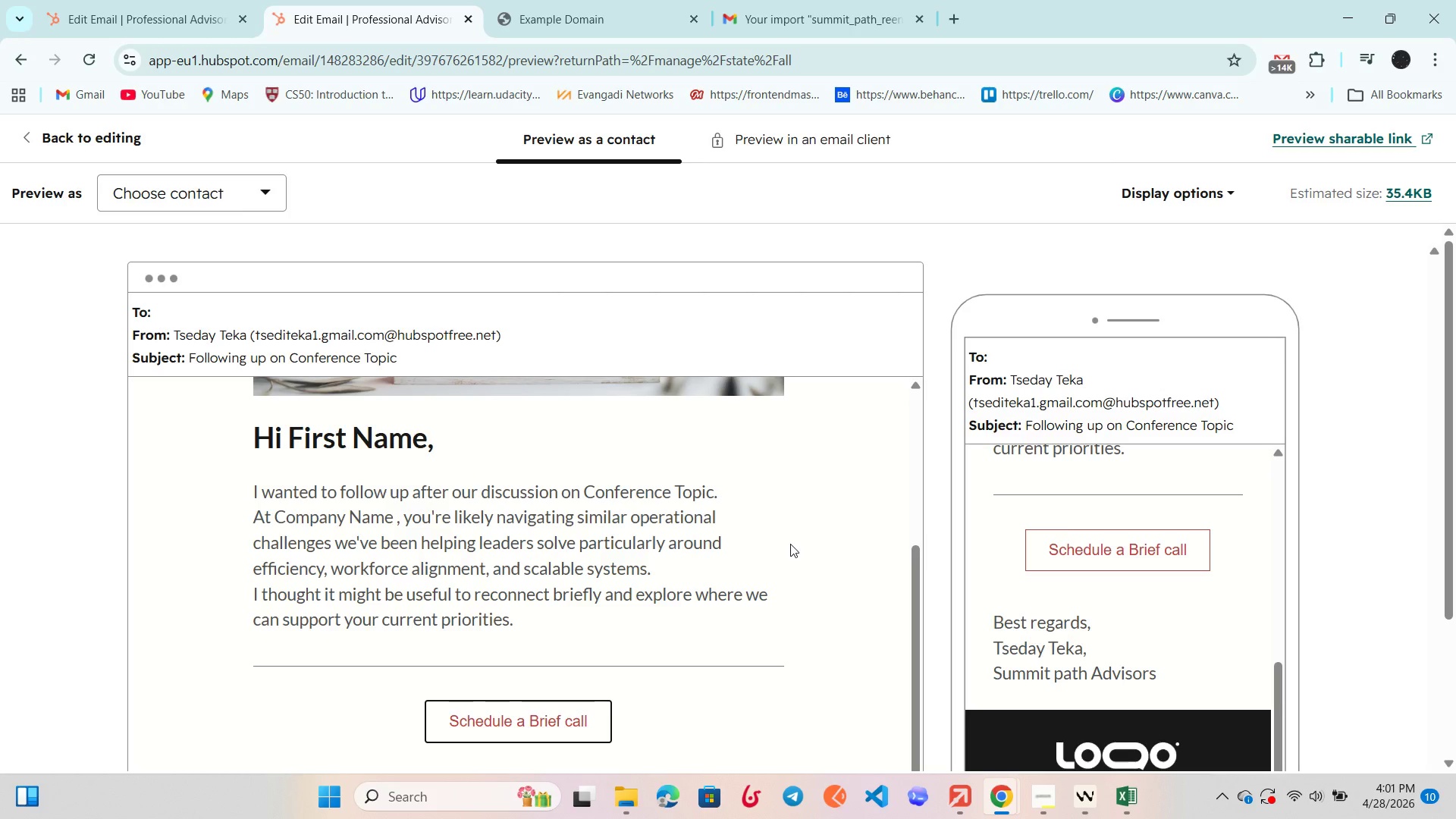 
wait(65.45)
 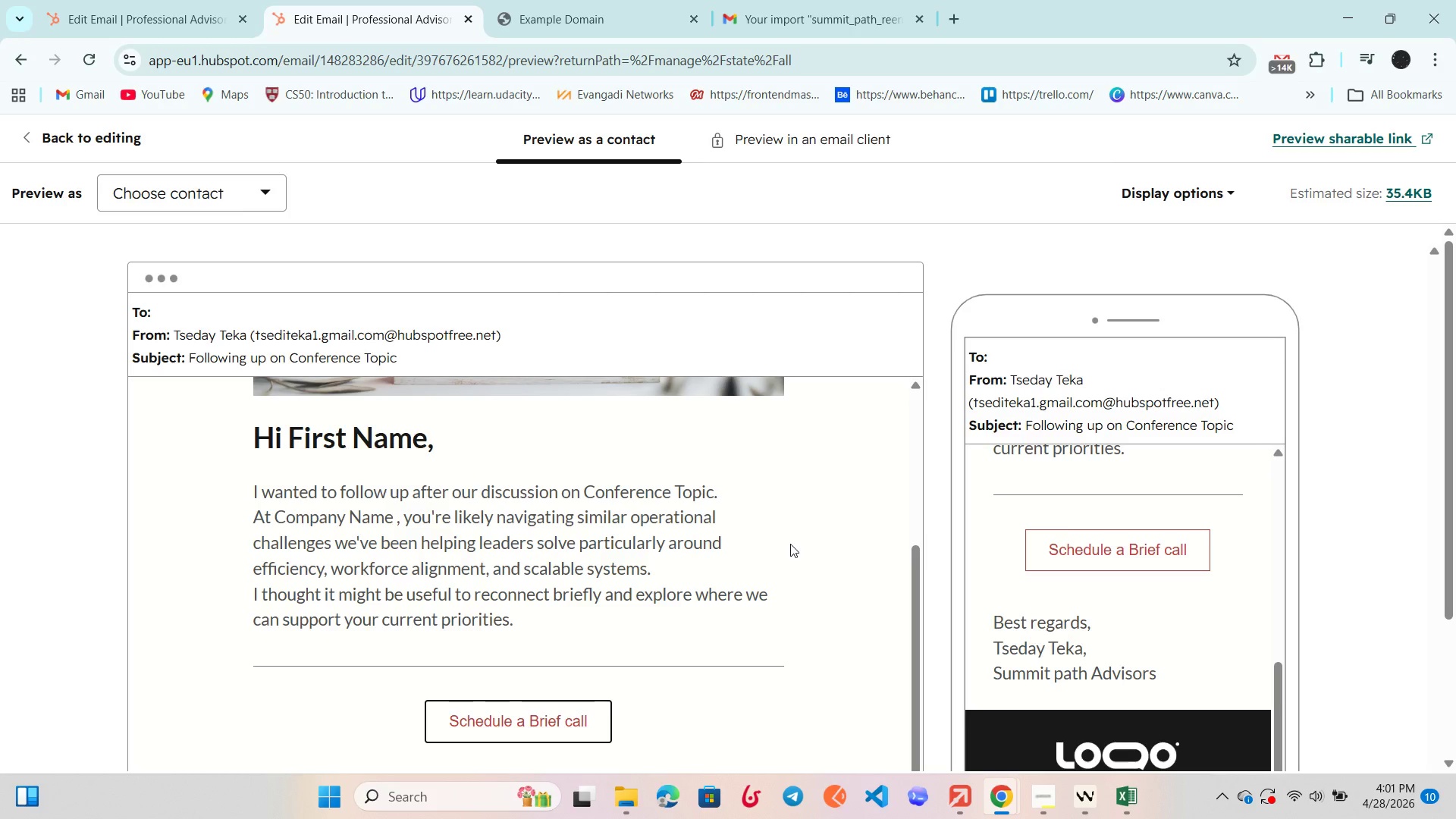 
scroll: coordinate [1012, 520], scroll_direction: down, amount: 5.0
 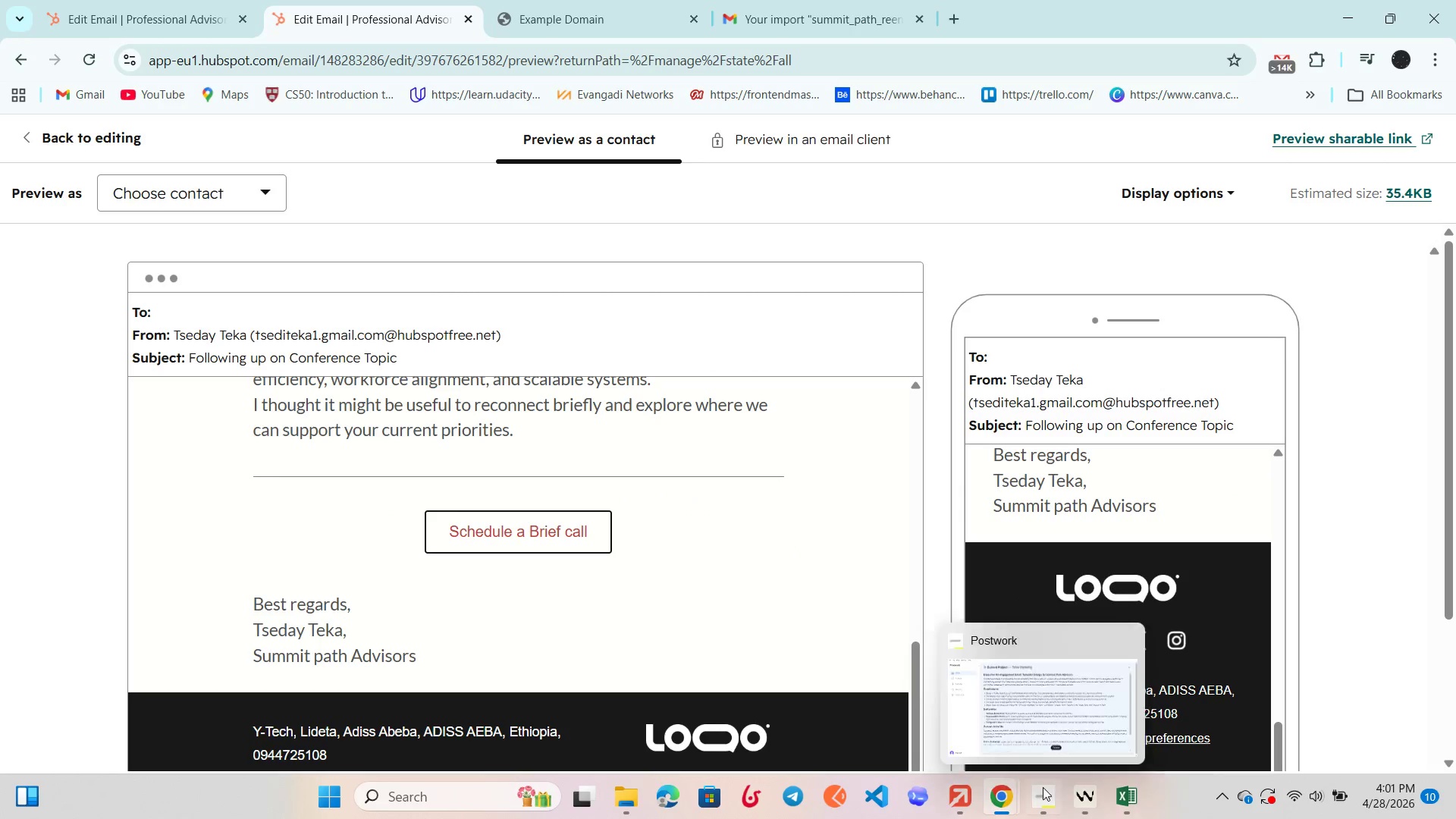 
left_click([1043, 787])
 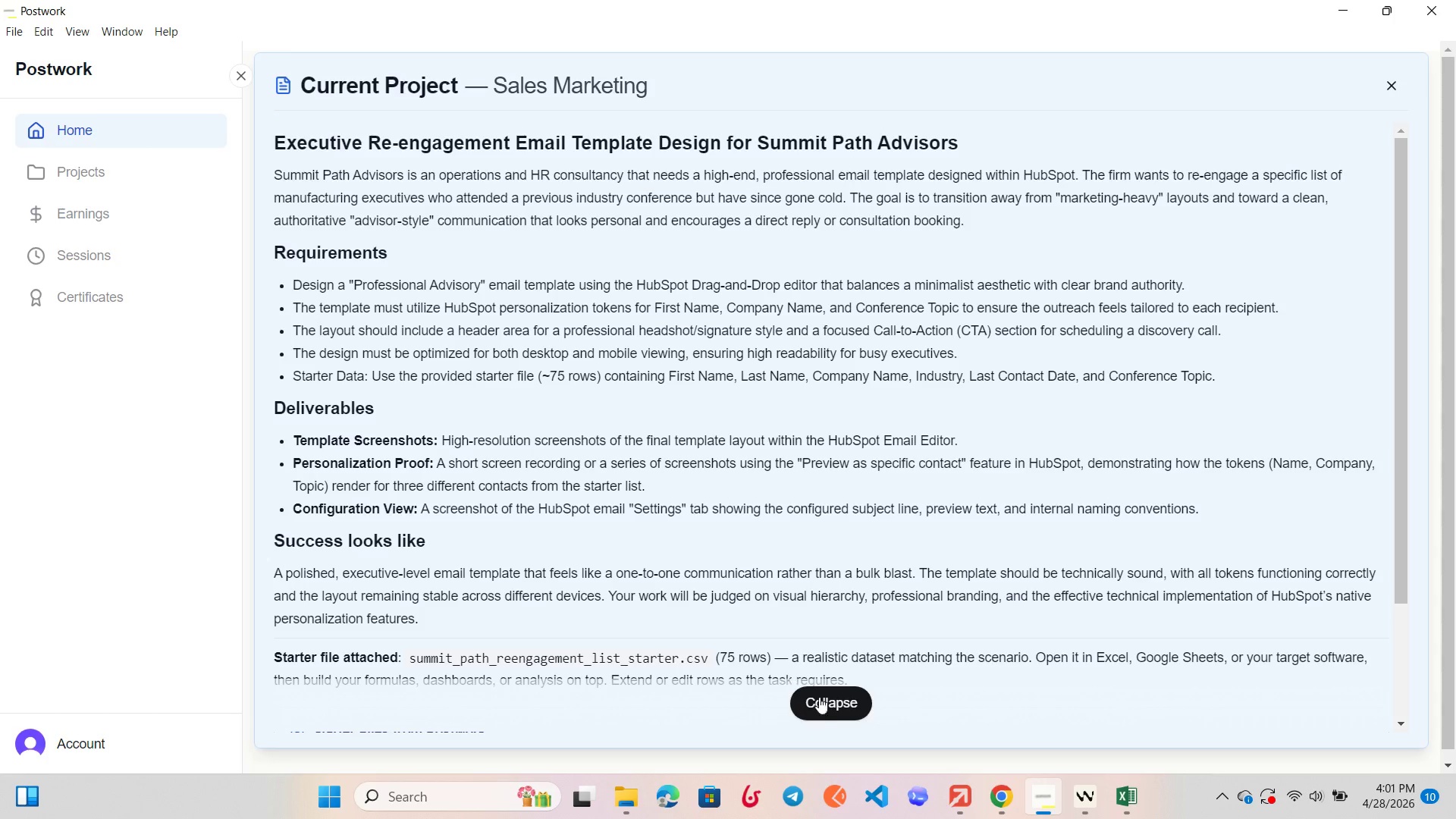 
left_click([824, 703])